 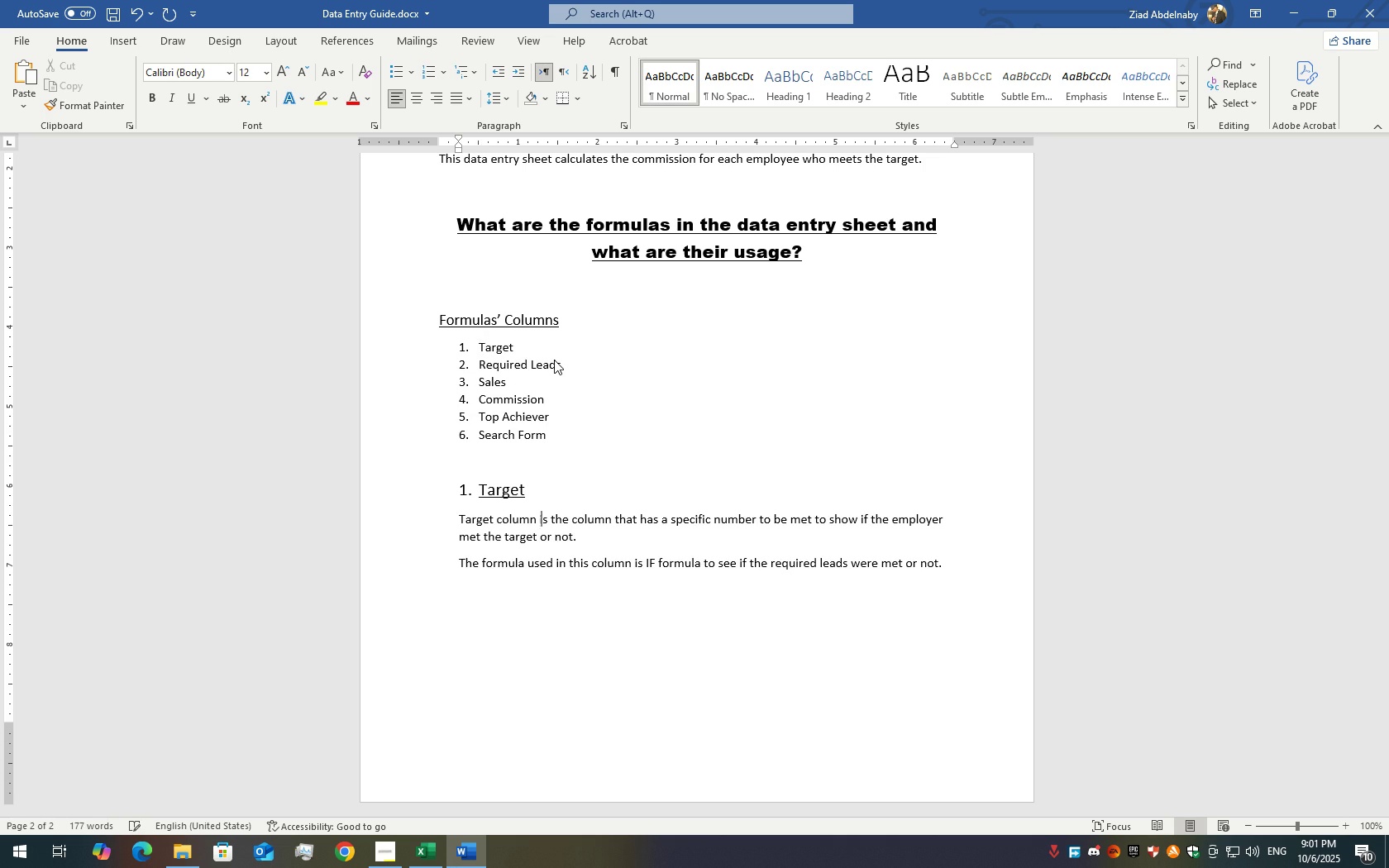 
key(ArrowRight)
 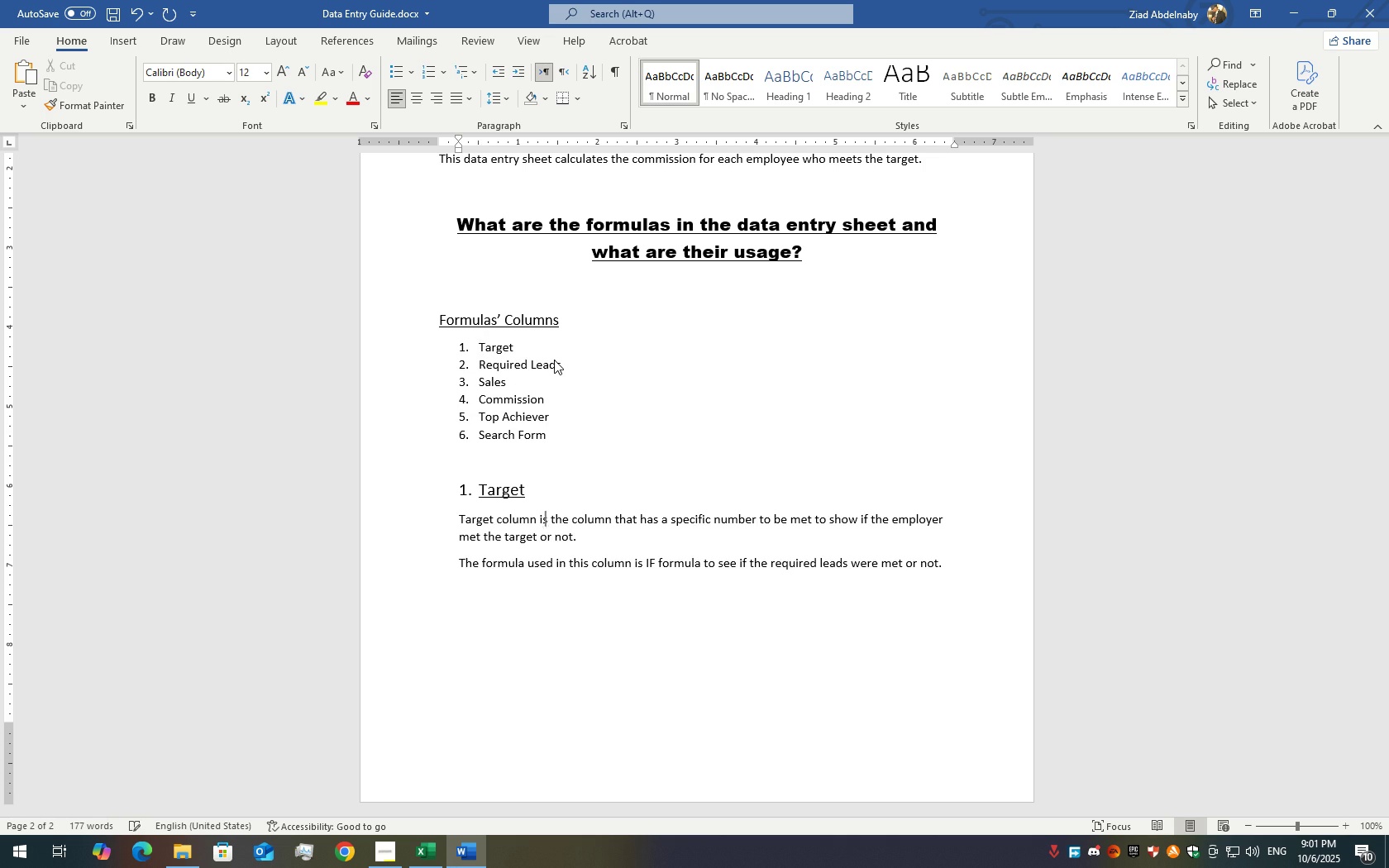 
key(ArrowRight)
 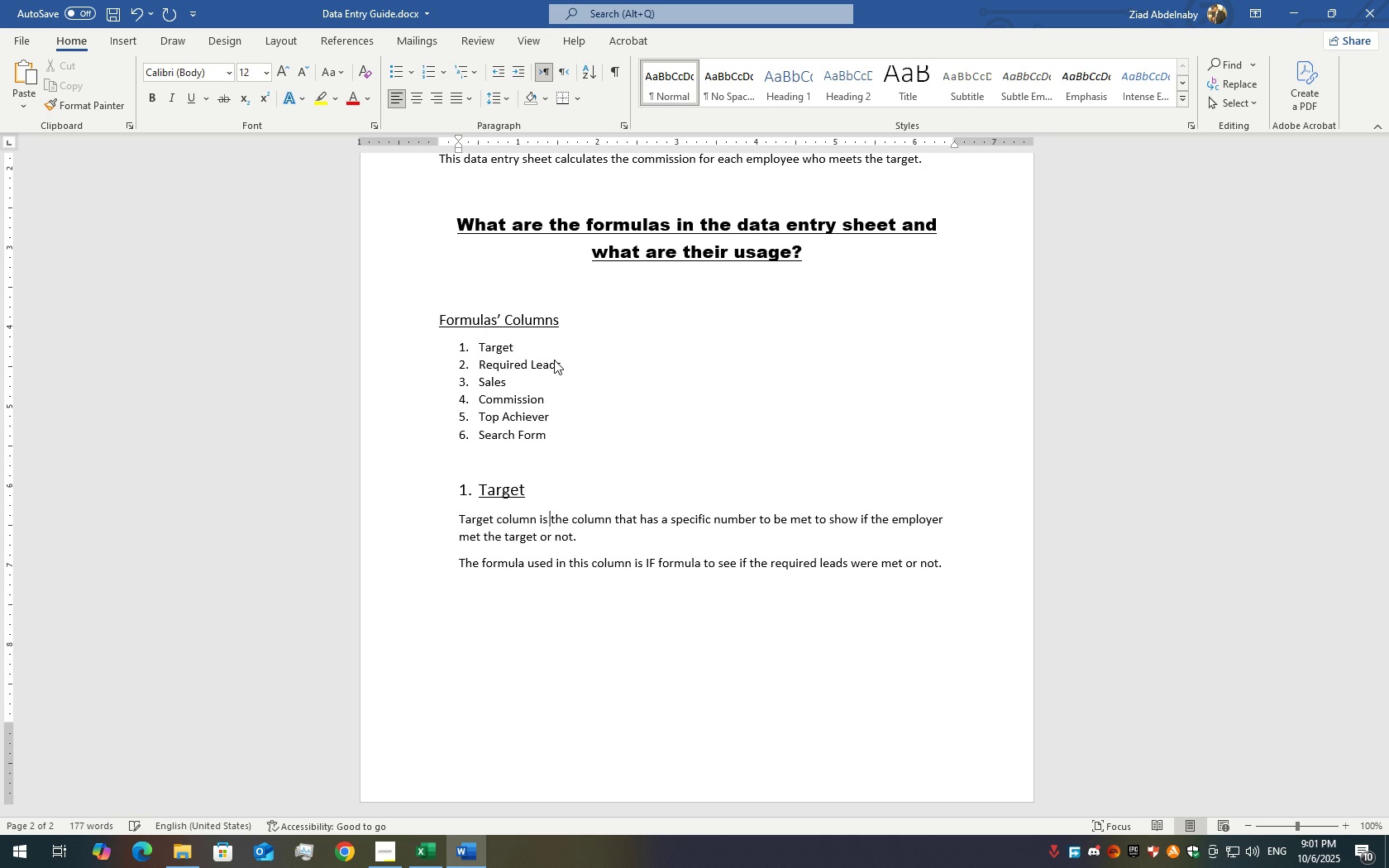 
key(ArrowRight)
 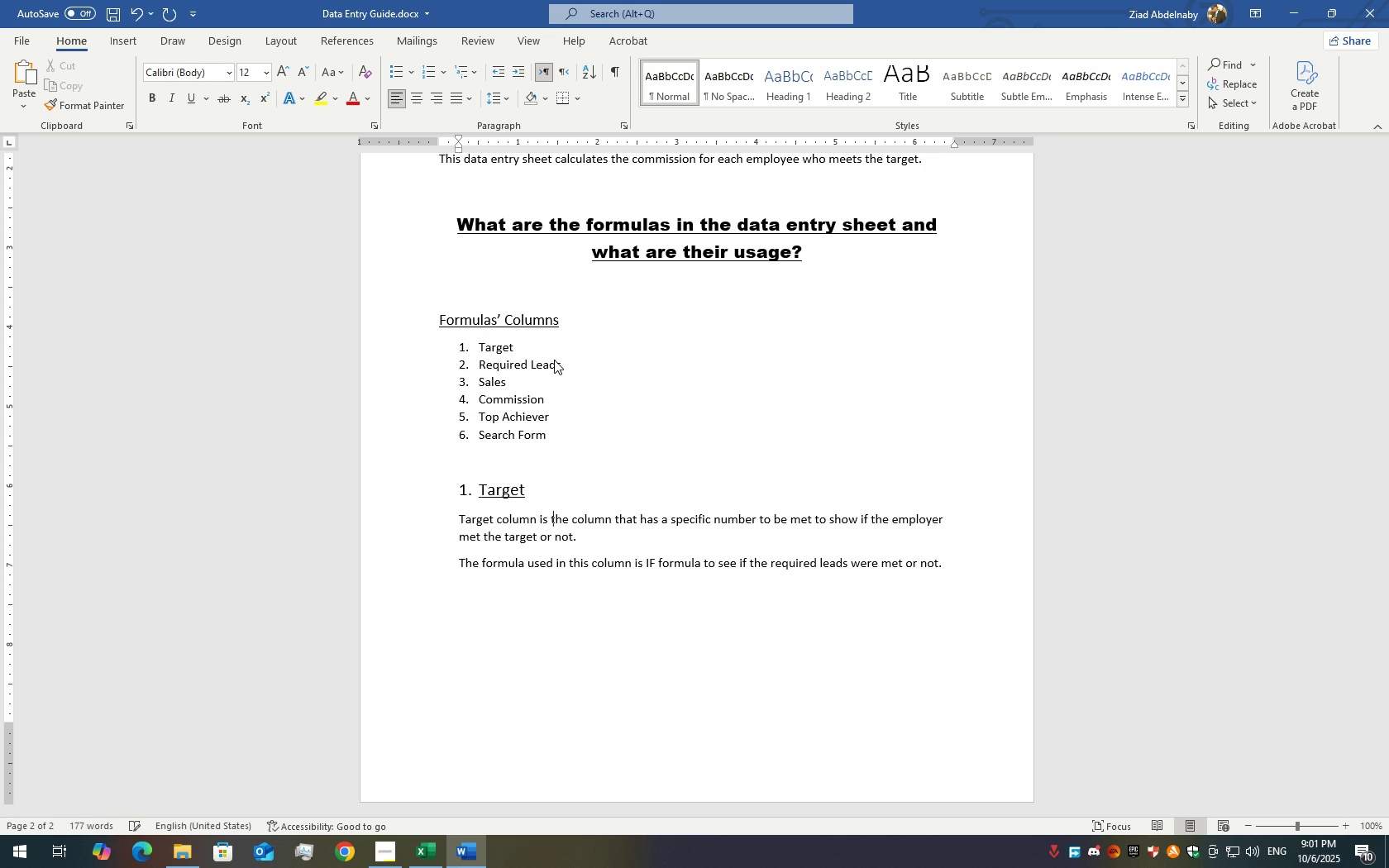 
key(ArrowRight)
 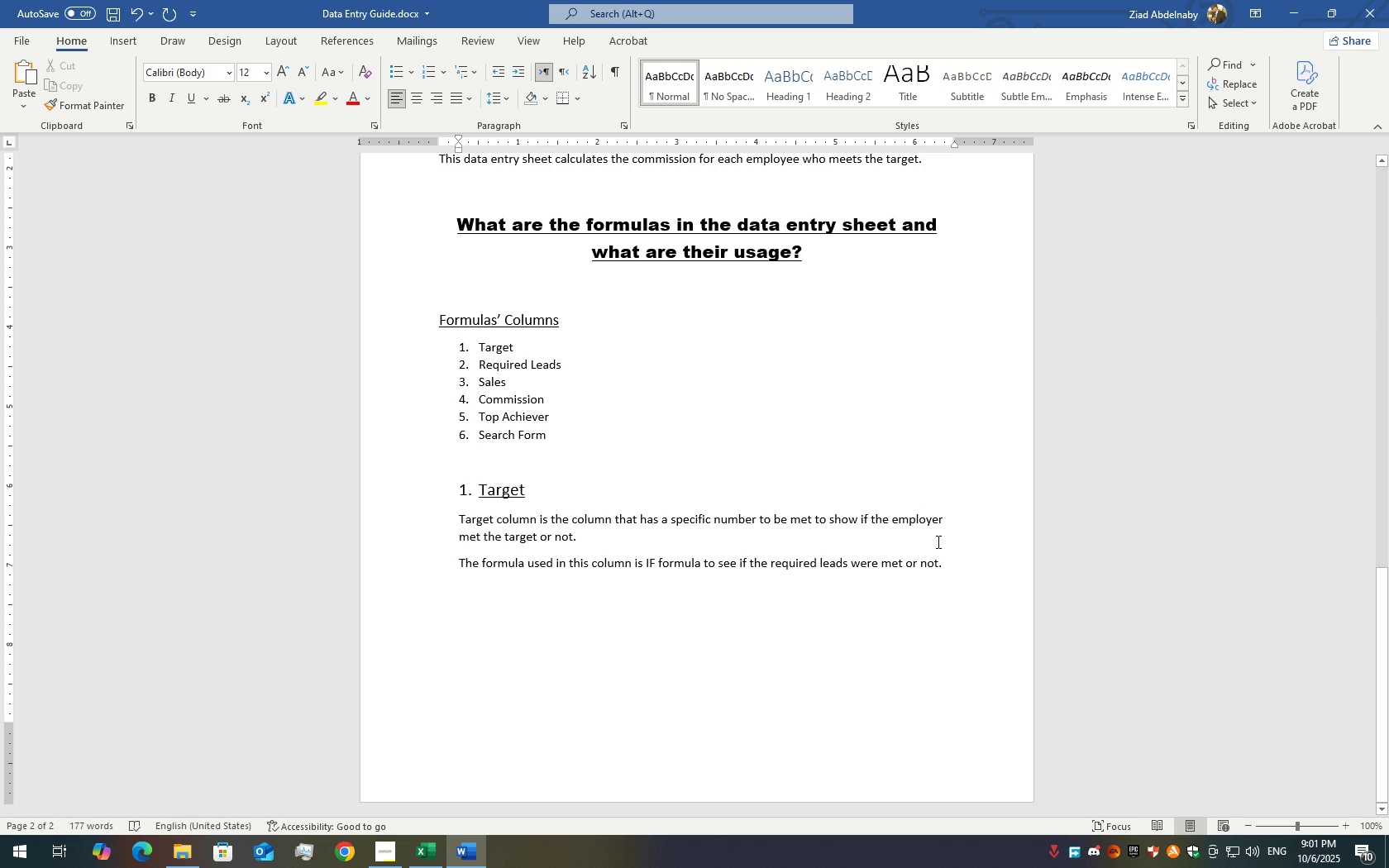 
left_click([947, 565])
 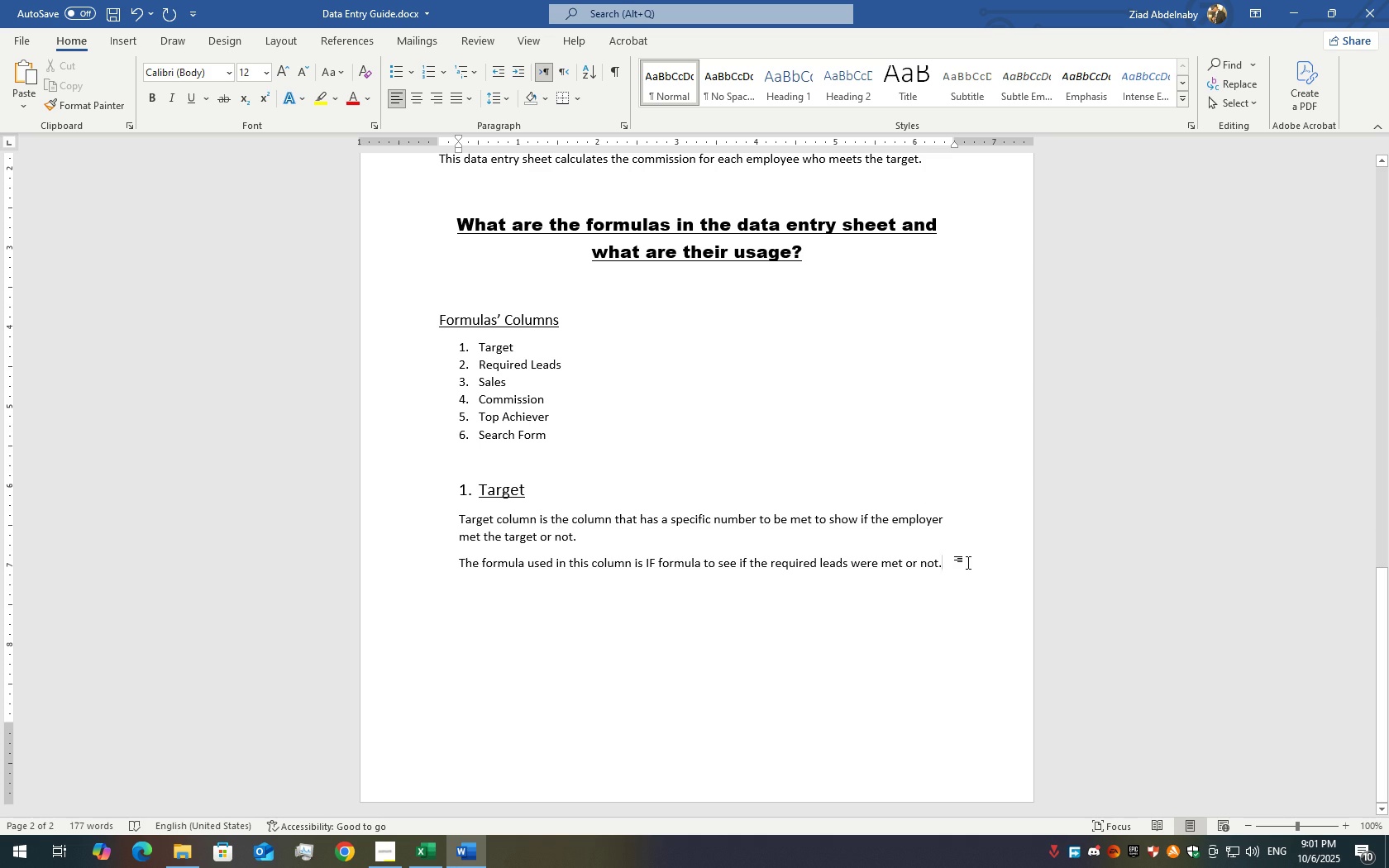 
key(Backspace)
type( by comaring )
key(Backspace)
key(Backspace)
key(Backspace)
key(Backspace)
key(Backspace)
key(Backspace)
type(part)
key(Backspace)
type(ing the leads to the )
 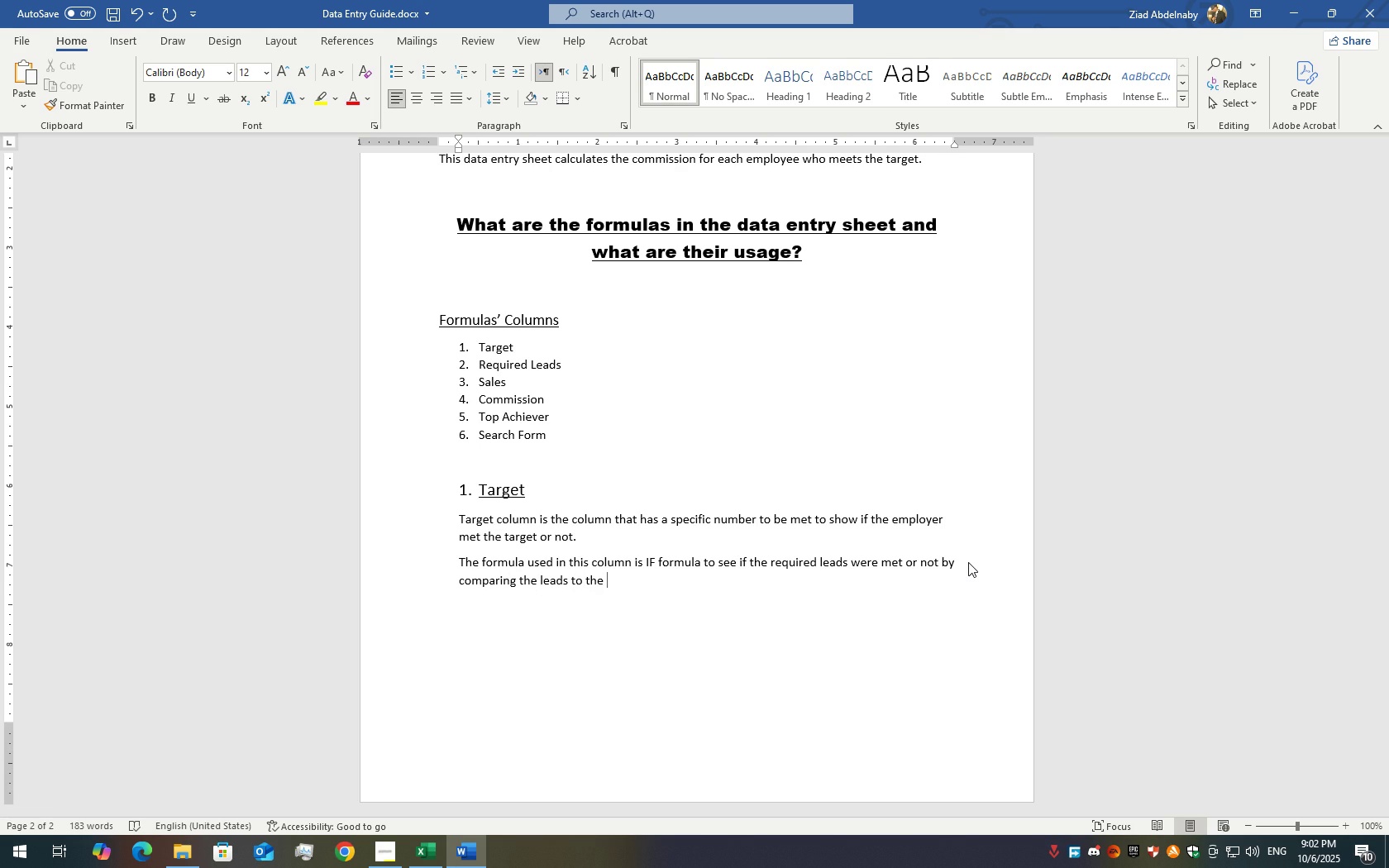 
wait(8.78)
 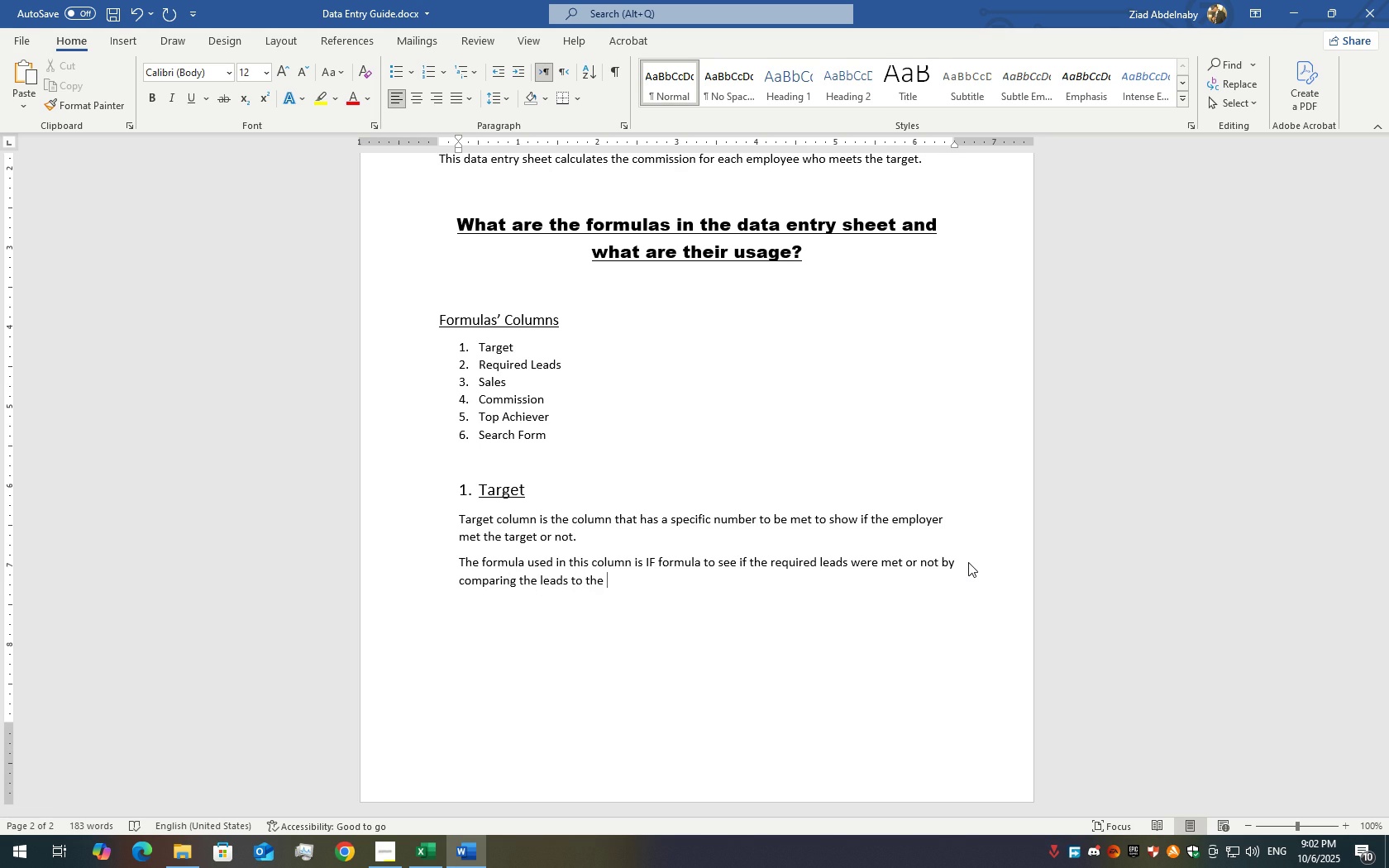 
type(re)
key(Backspace)
key(Backspace)
key(Backspace)
key(Backspace)
key(Backspace)
key(Backspace)
key(Backspace)
type( achg)
key(Backspace)
type(eived to the required ones.)